 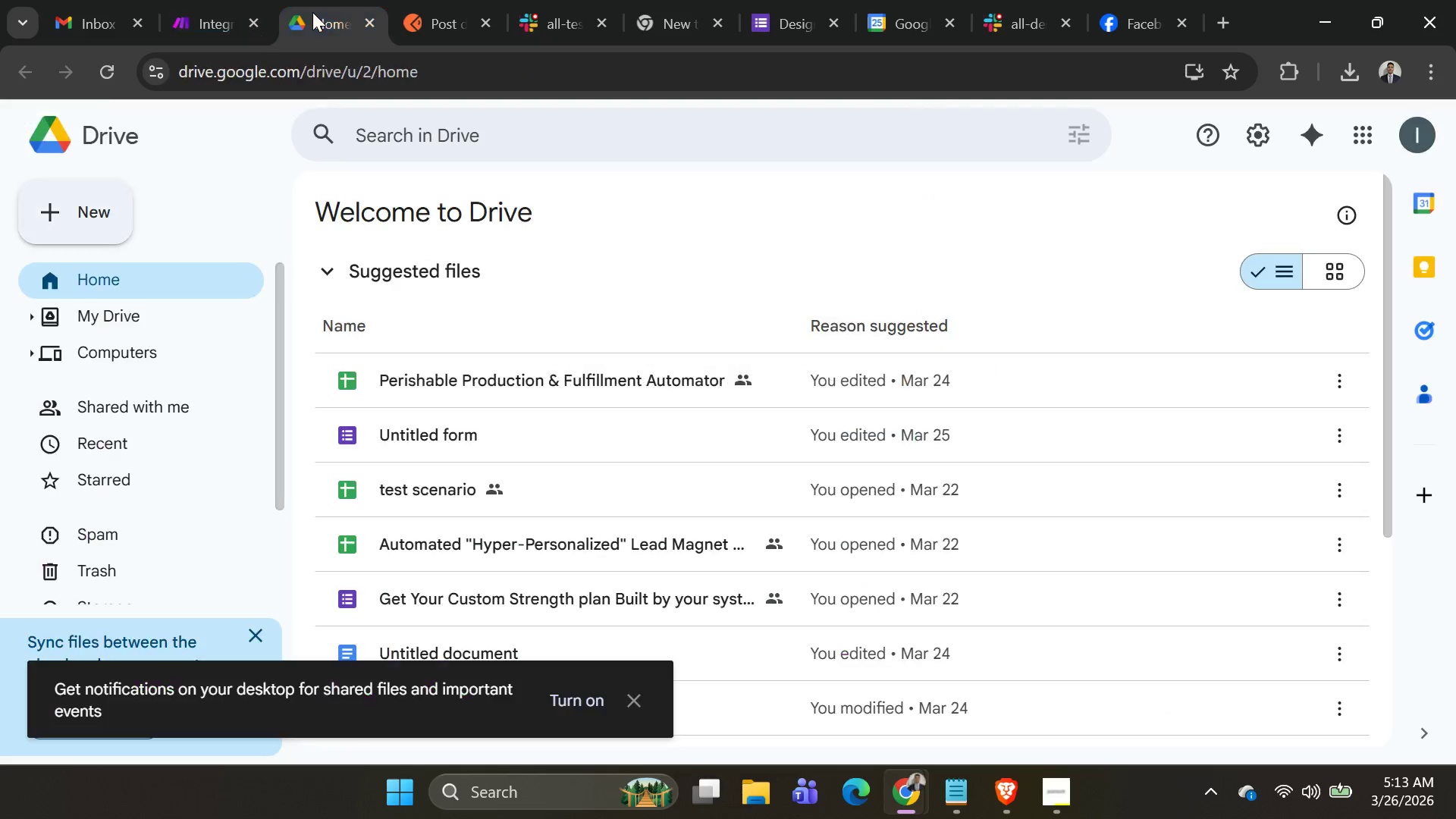 
left_click([422, 21])
 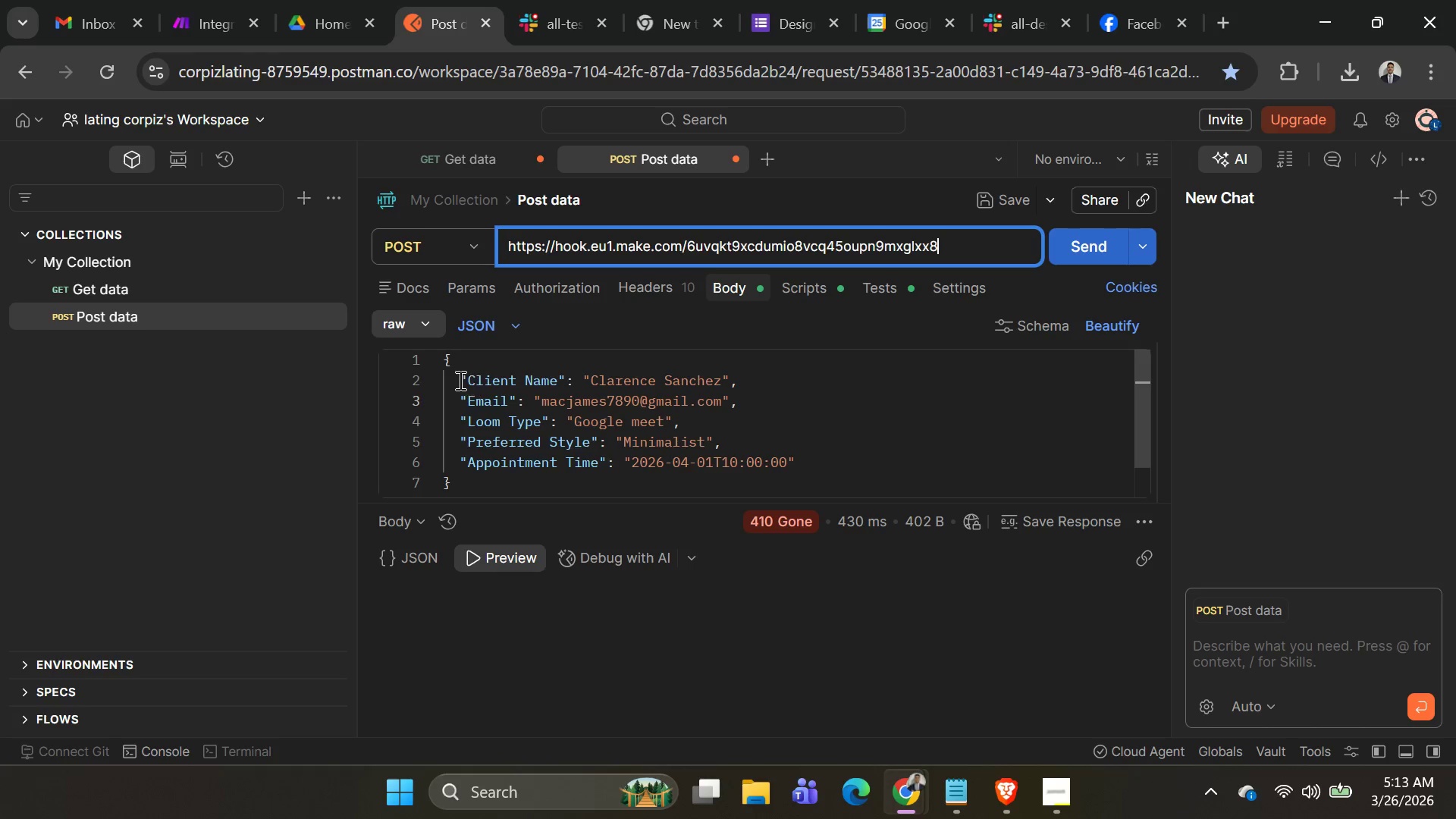 
left_click_drag(start_coordinate=[459, 380], to_coordinate=[765, 469])
 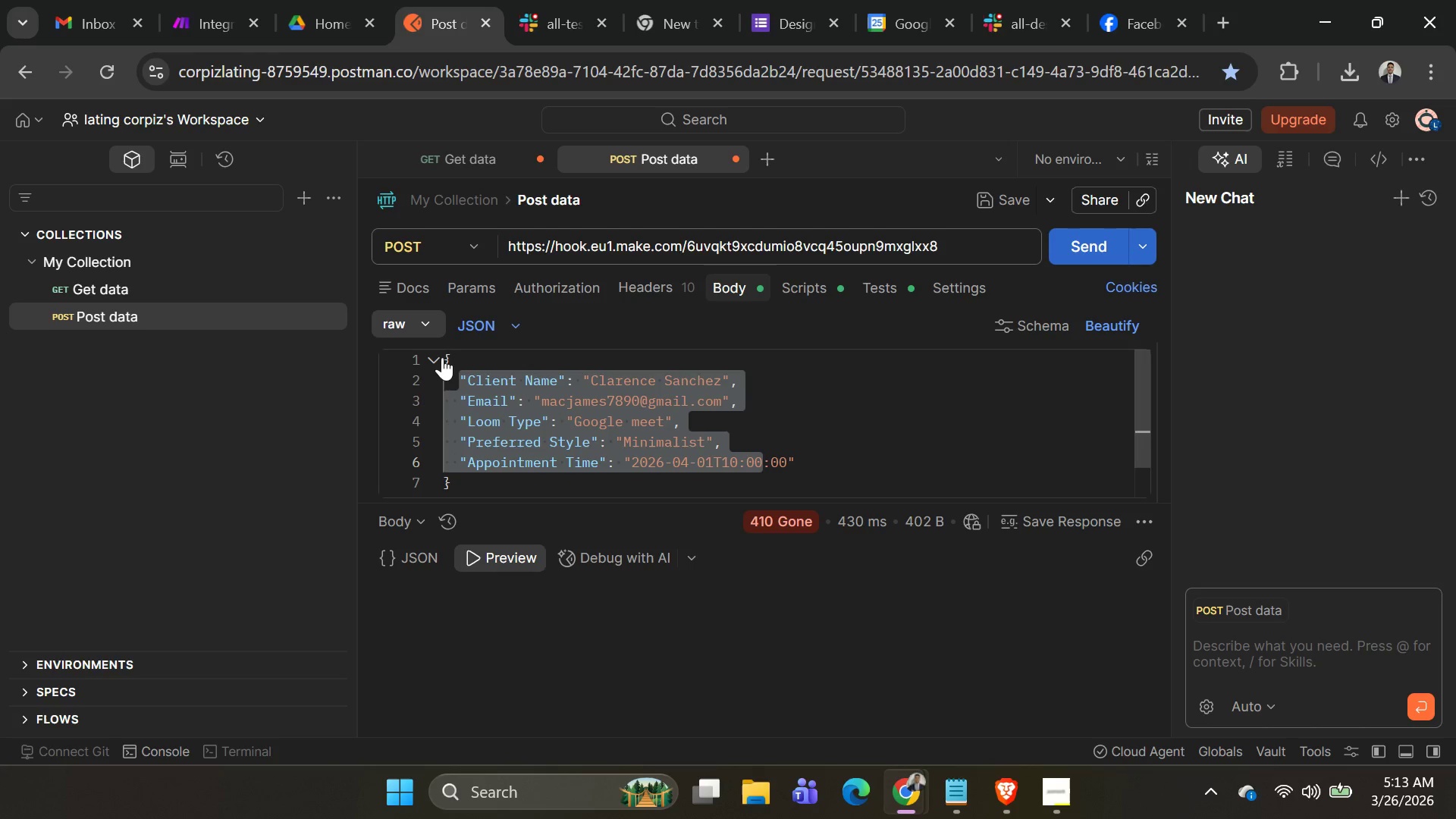 
left_click_drag(start_coordinate=[442, 356], to_coordinate=[489, 385])
 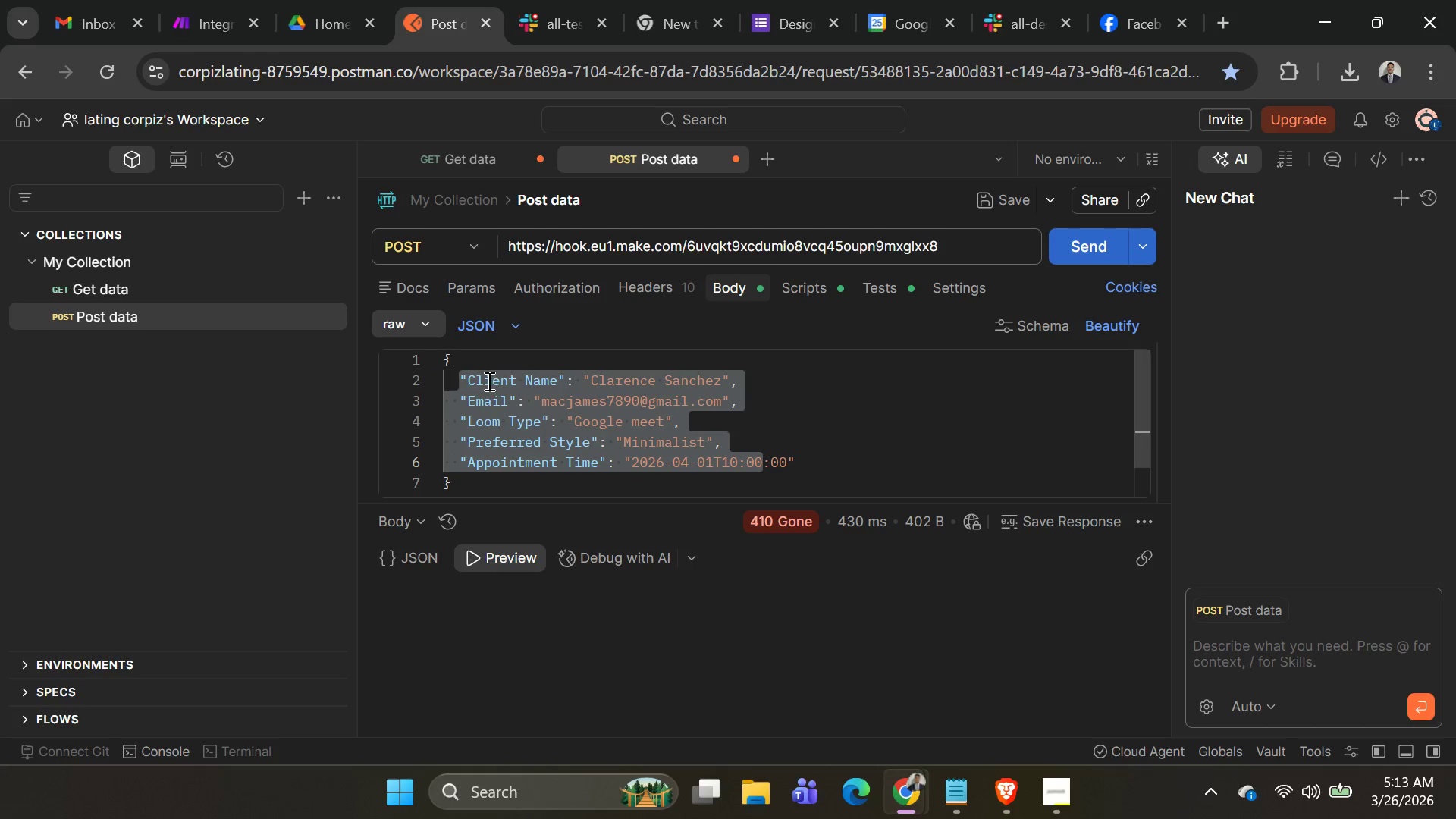 
key(Control+A)
 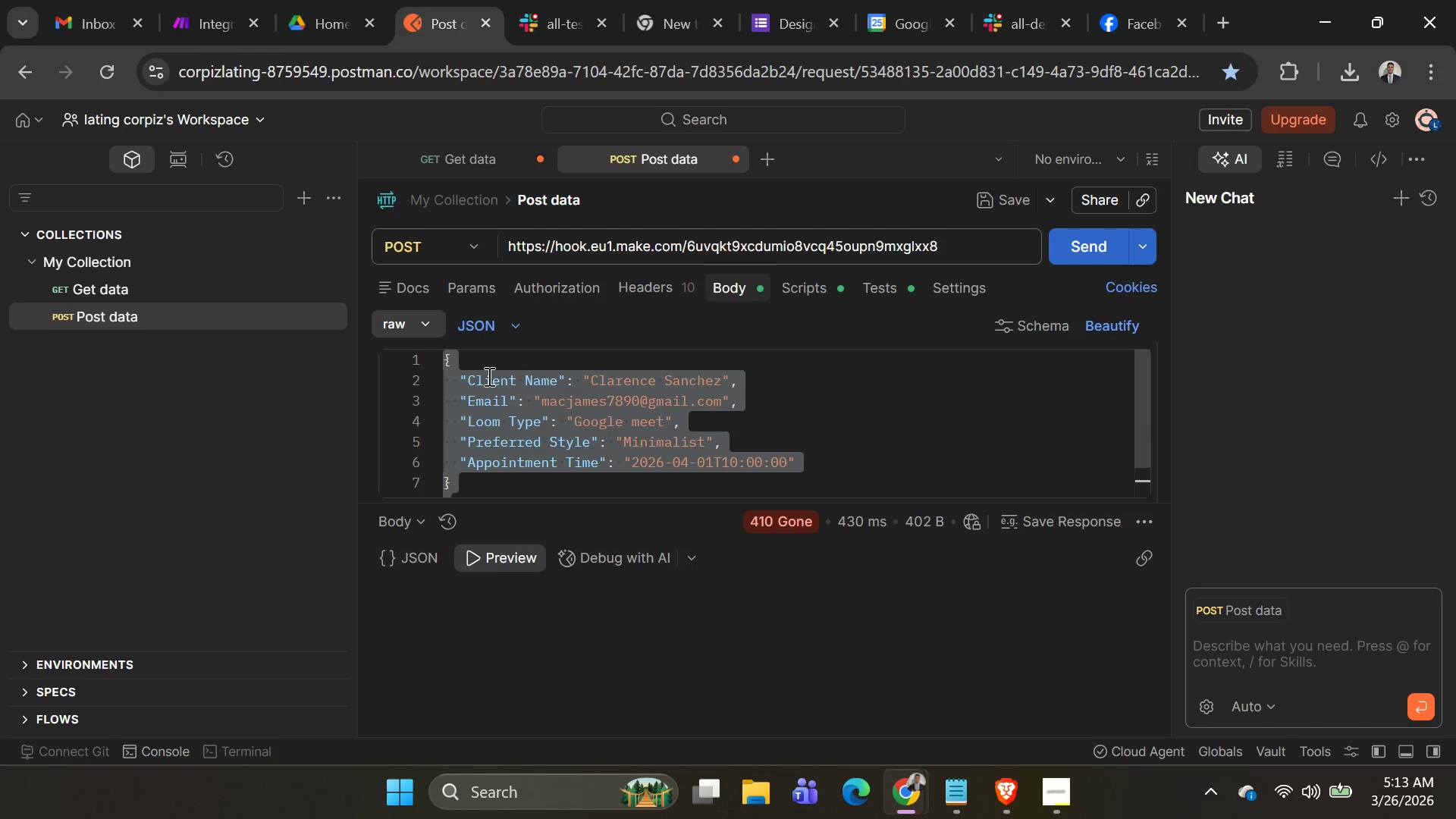 
key(Control+V)
 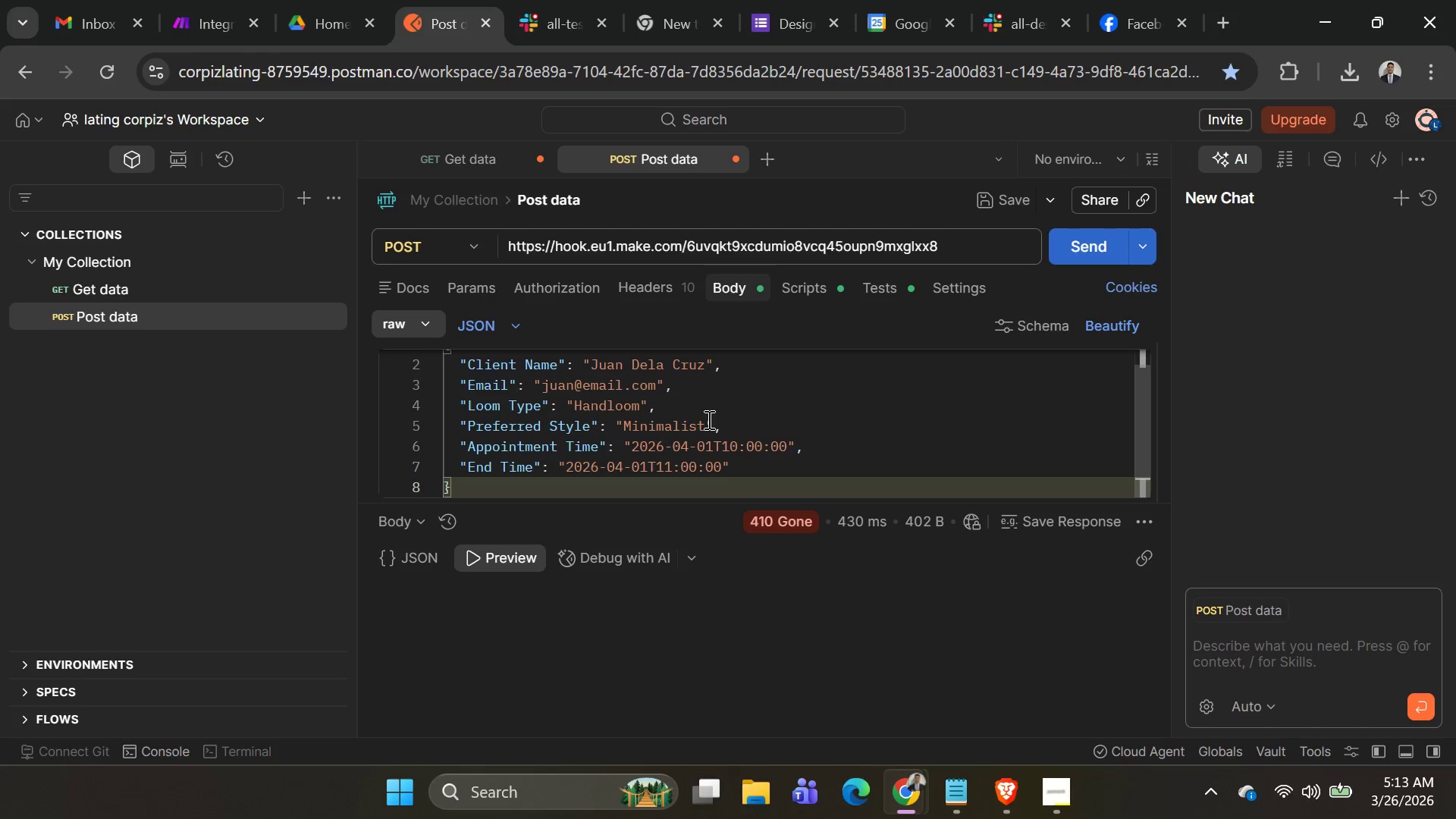 
scroll: coordinate [705, 425], scroll_direction: down, amount: 1.0
 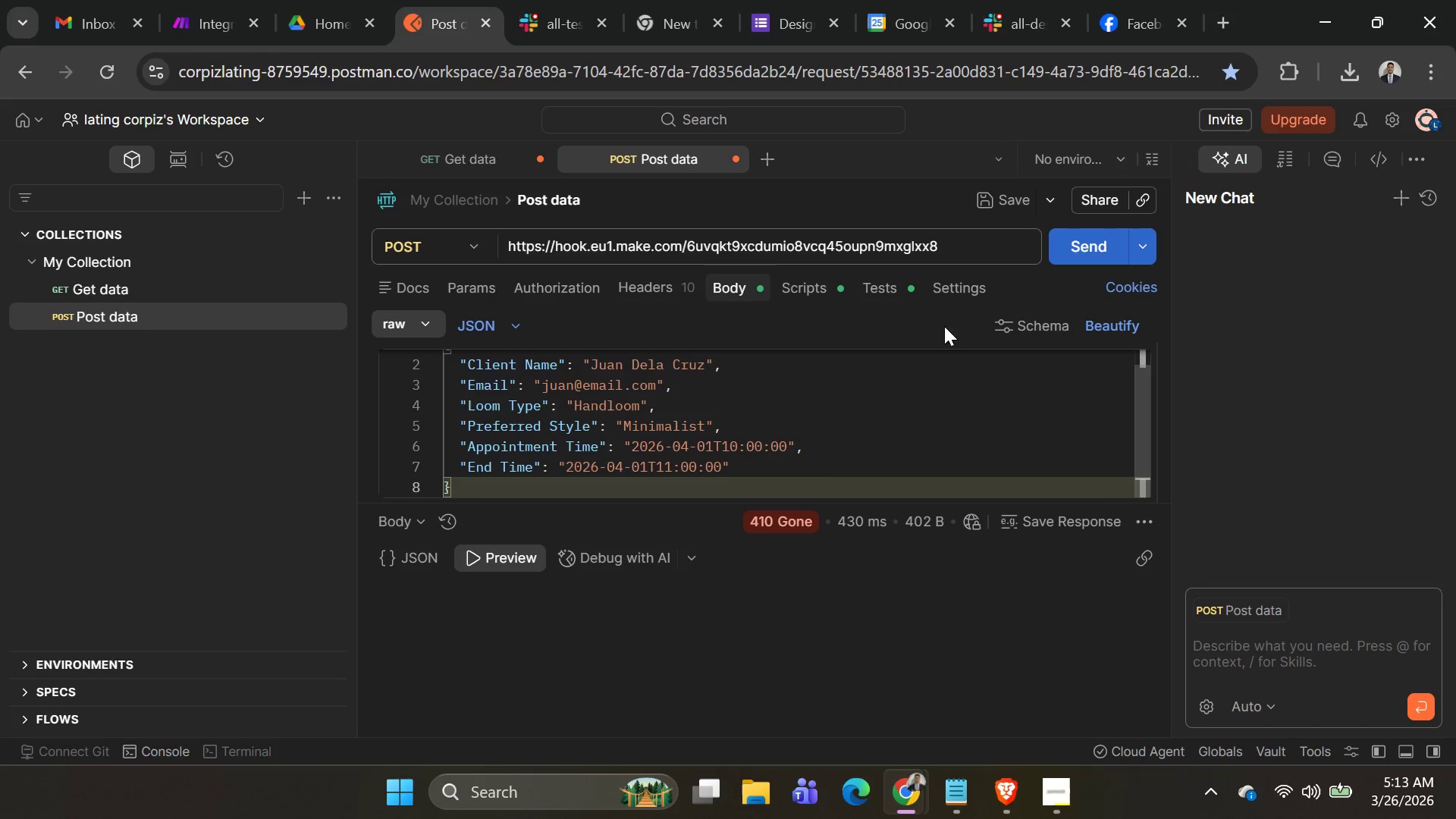 
left_click([1058, 253])
 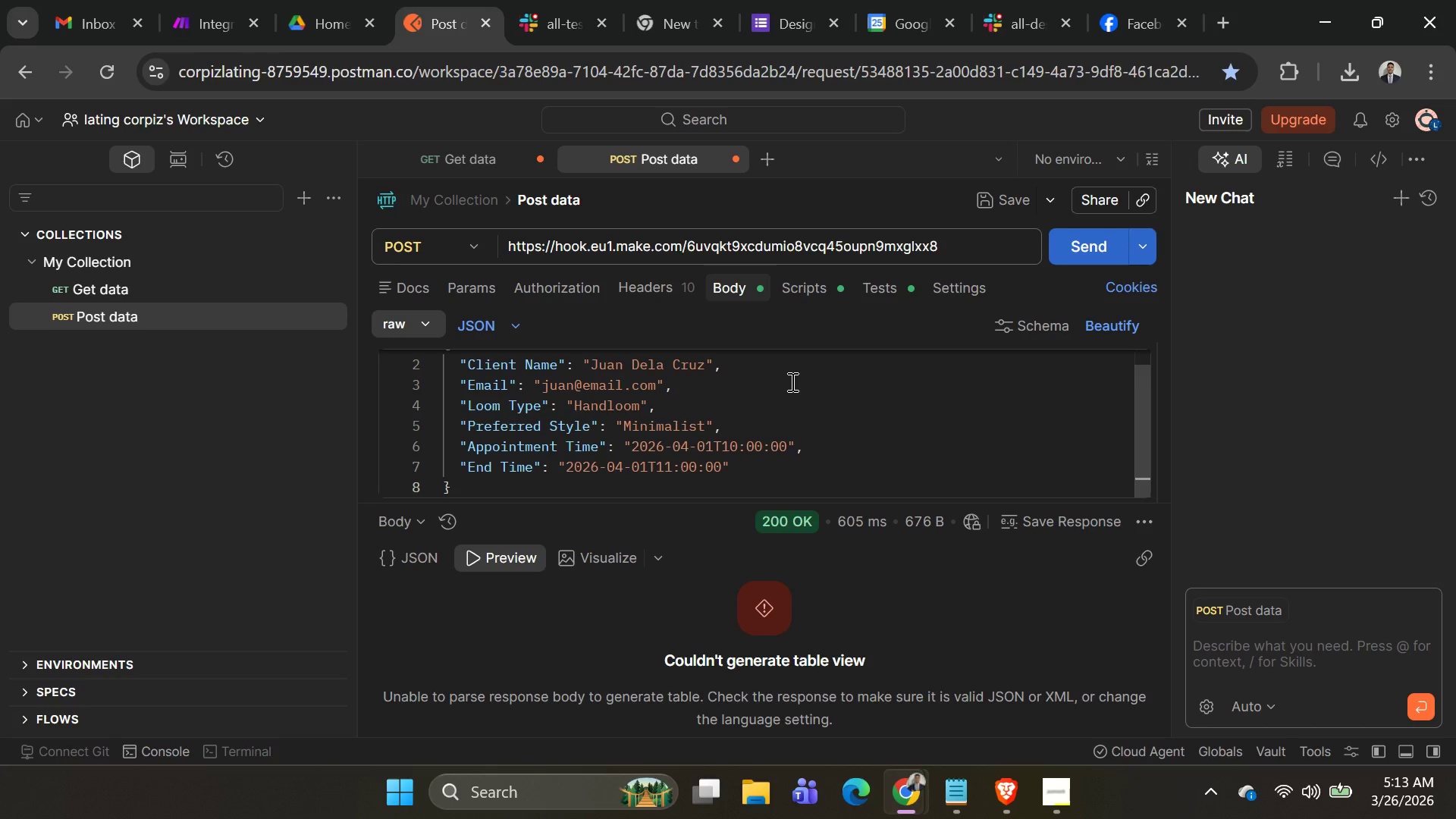 
wait(6.5)
 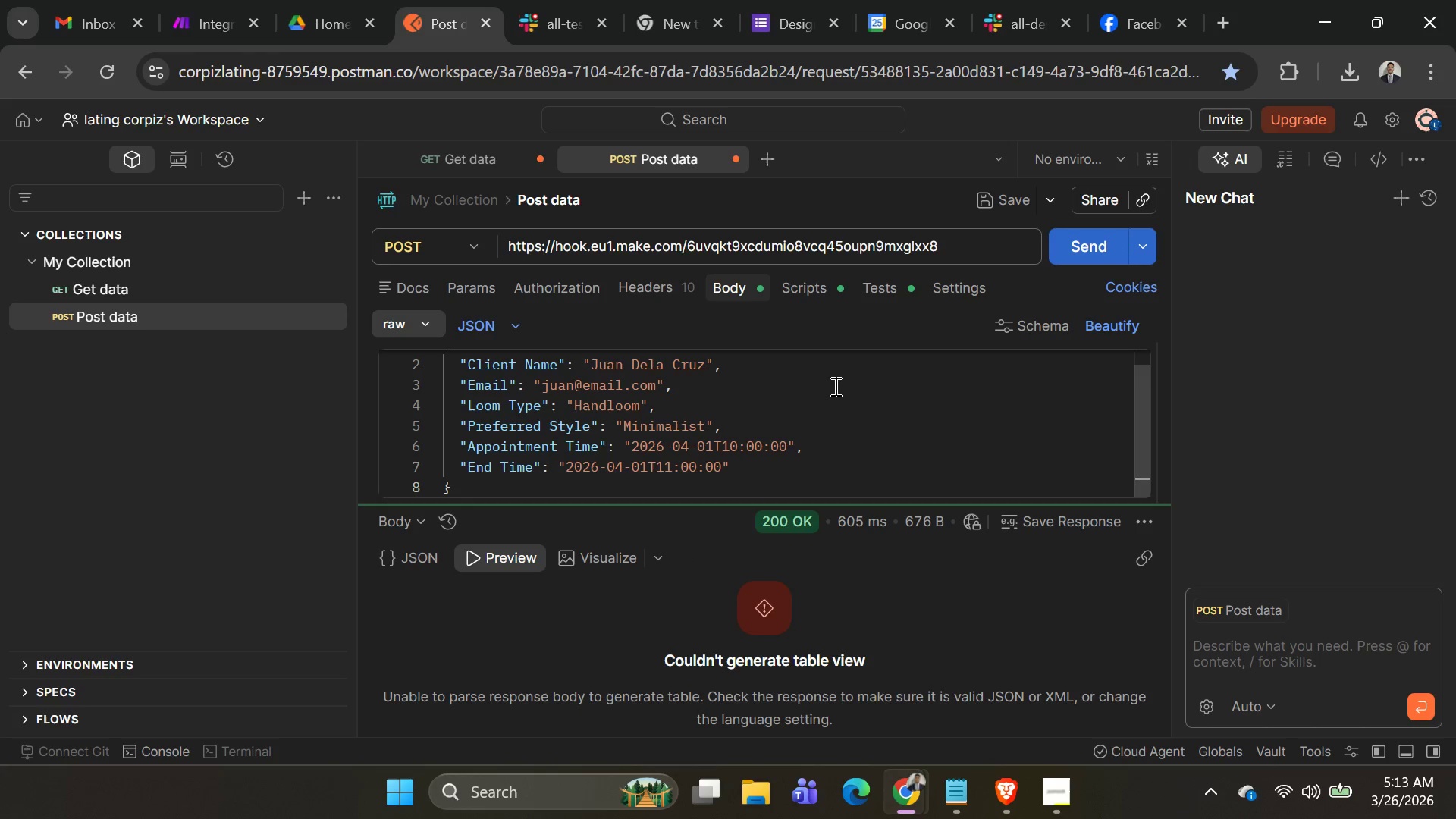 
scroll: coordinate [789, 593], scroll_direction: down, amount: 3.0
 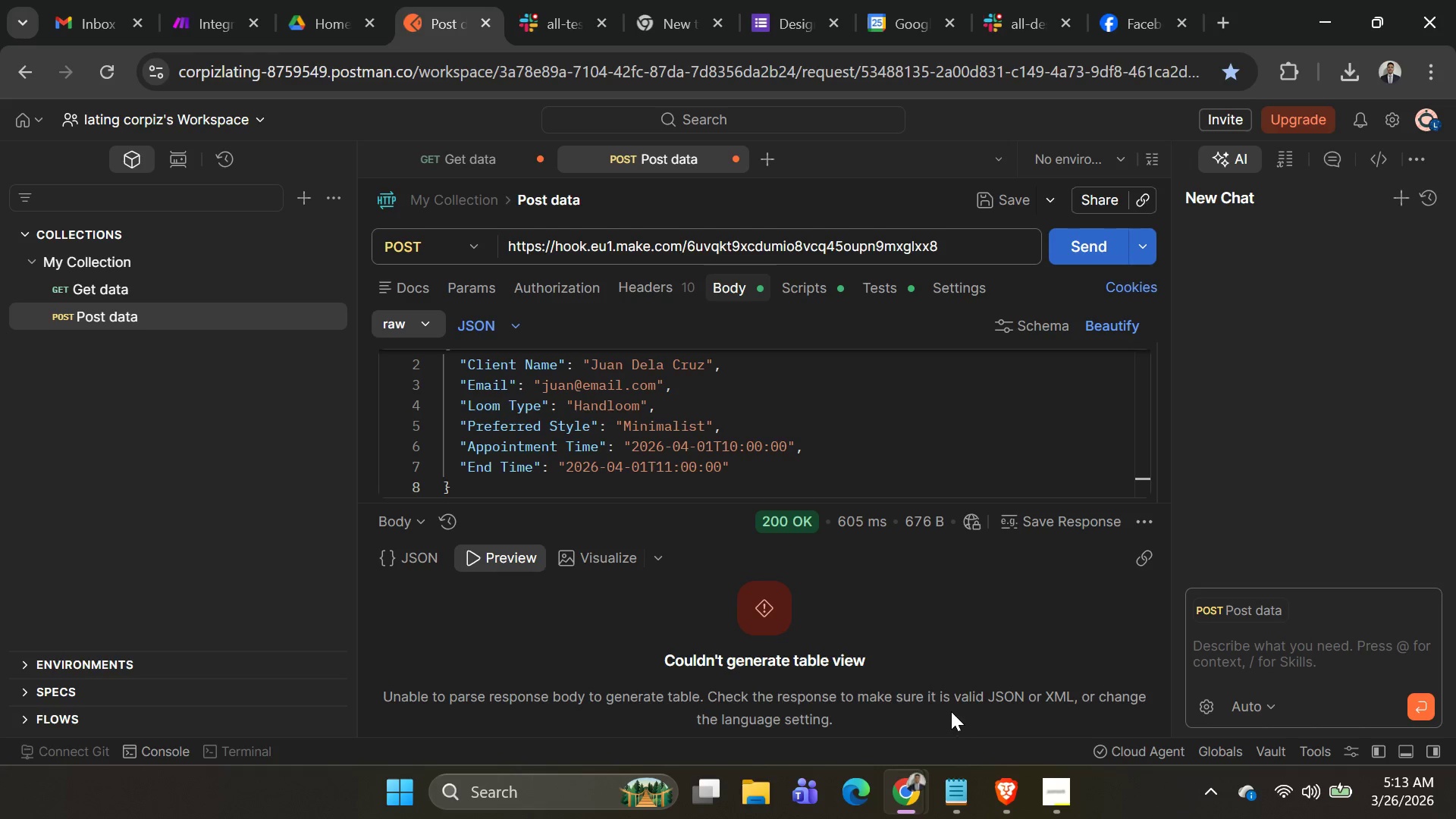 
scroll: coordinate [780, 460], scroll_direction: none, amount: 0.0
 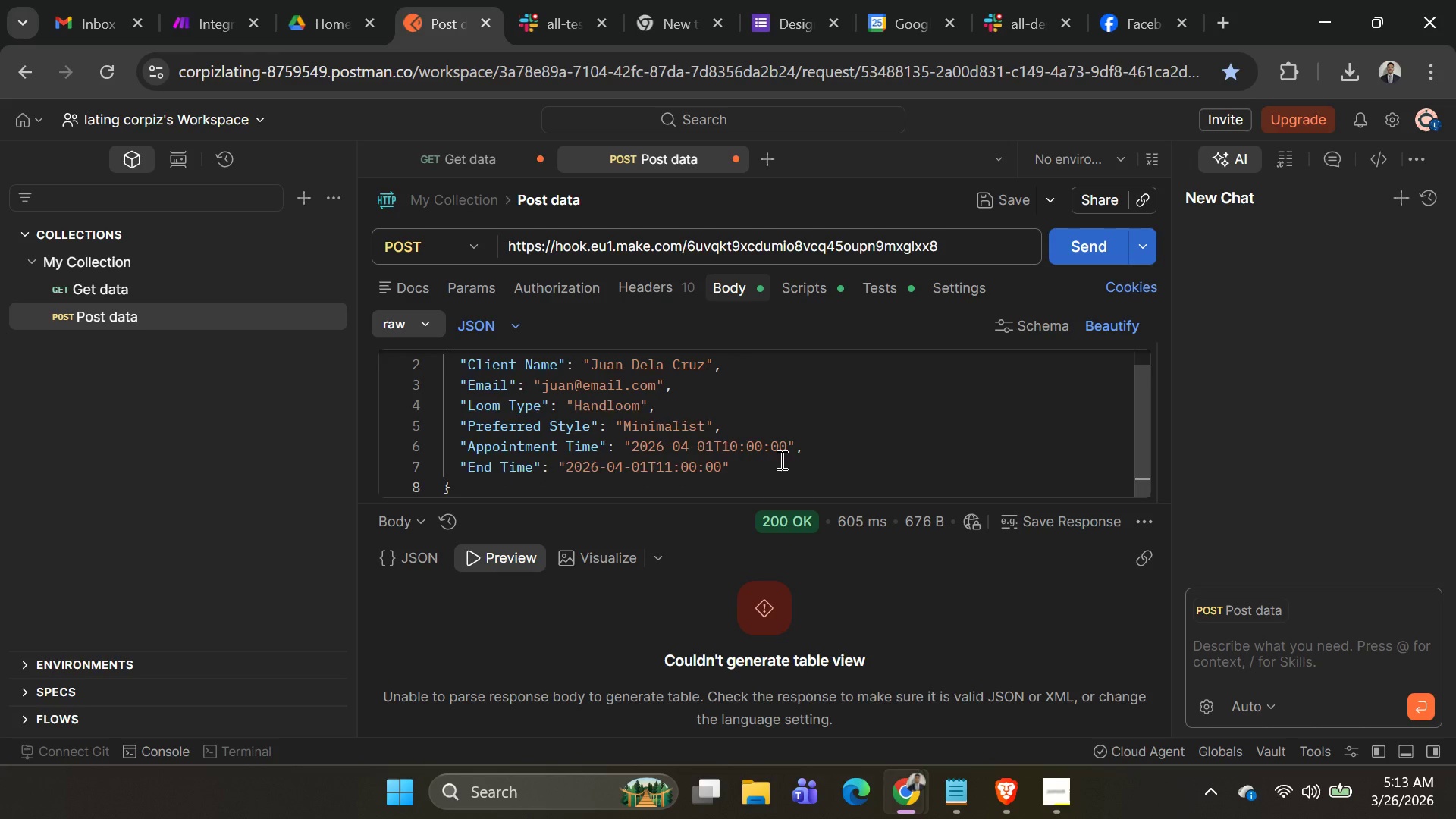 
scroll: coordinate [780, 460], scroll_direction: up, amount: 3.0
 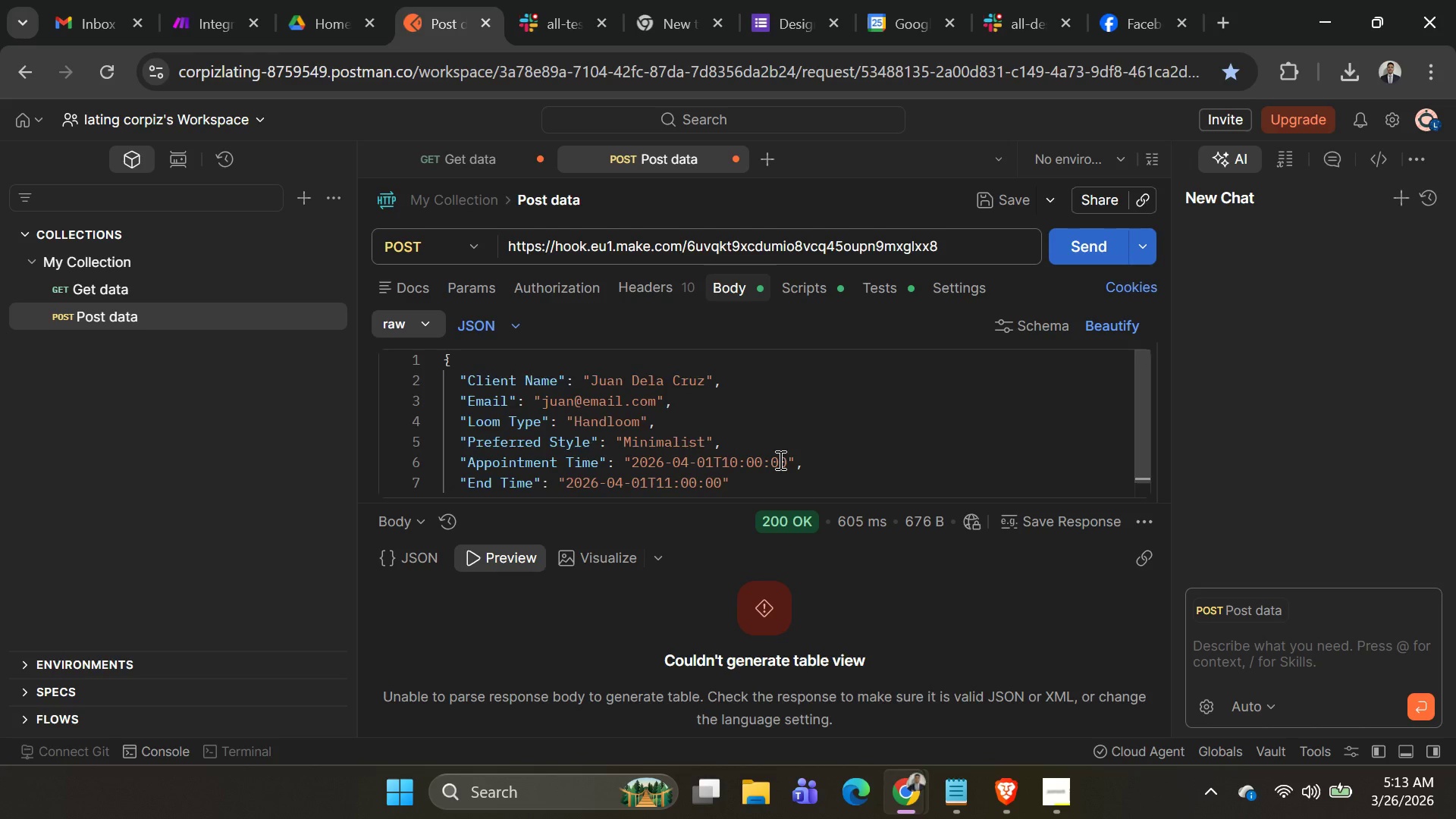 
scroll: coordinate [779, 460], scroll_direction: none, amount: 0.0
 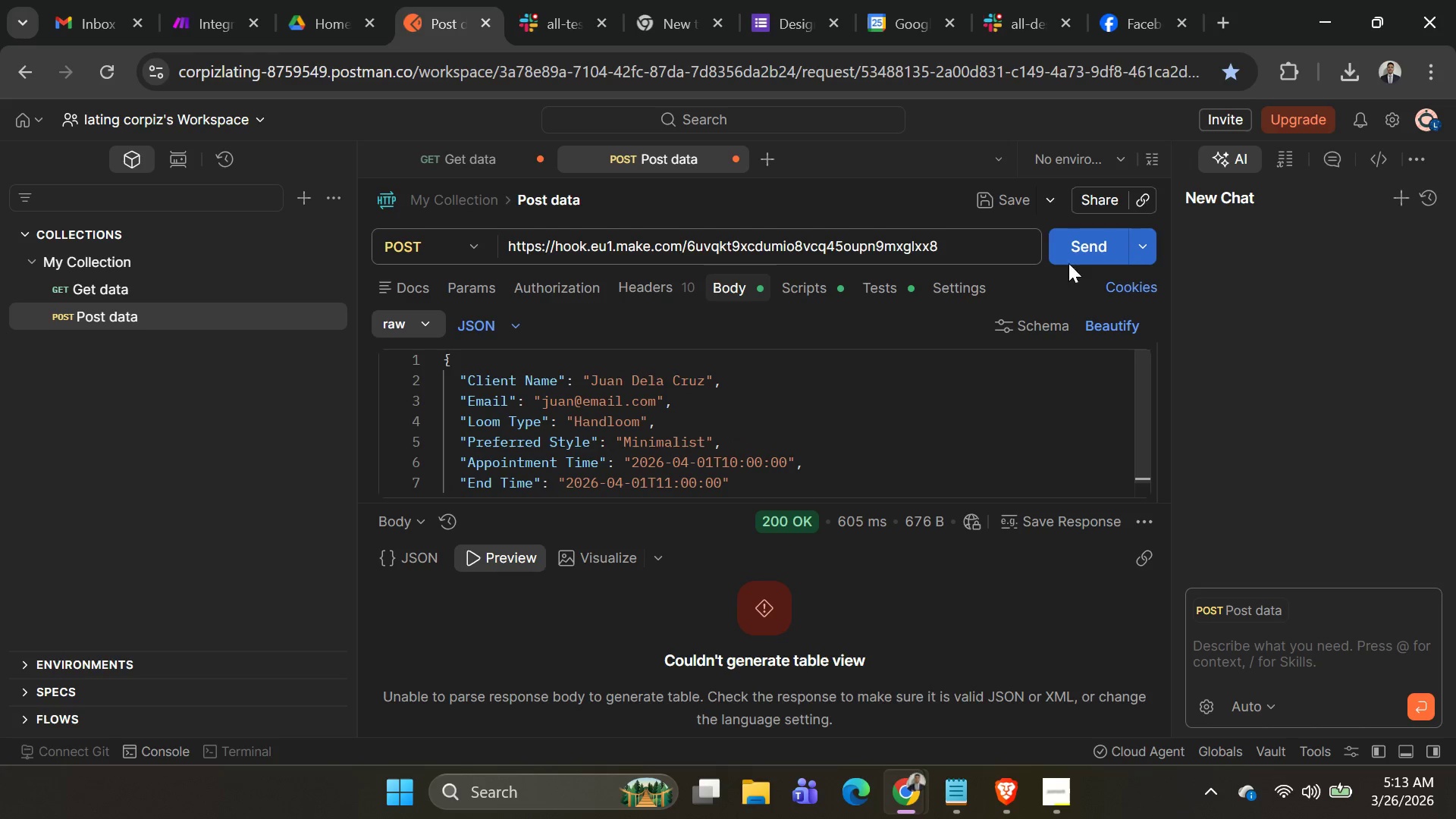 
left_click([1072, 249])
 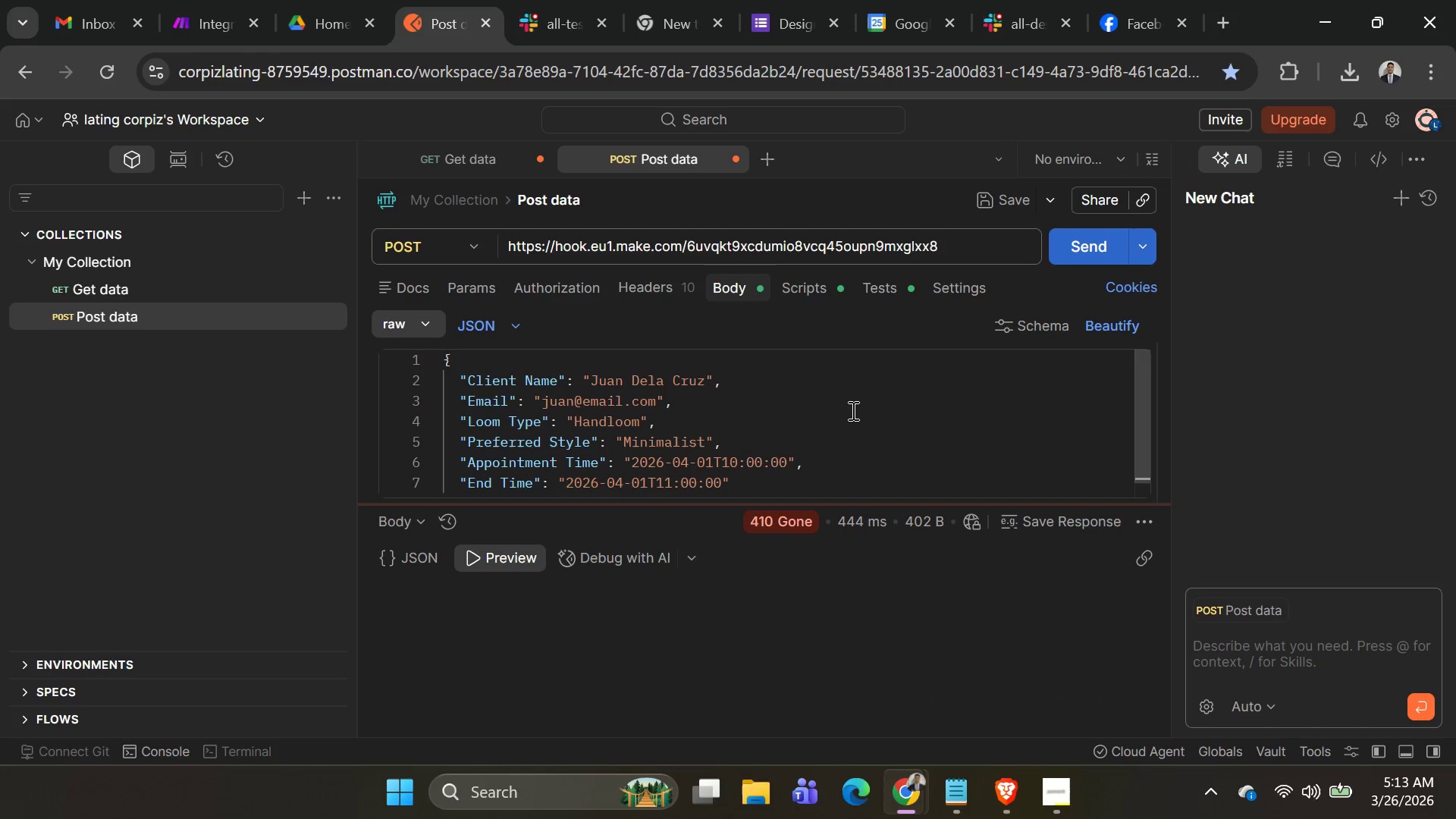 
scroll: coordinate [861, 406], scroll_direction: down, amount: 3.0
 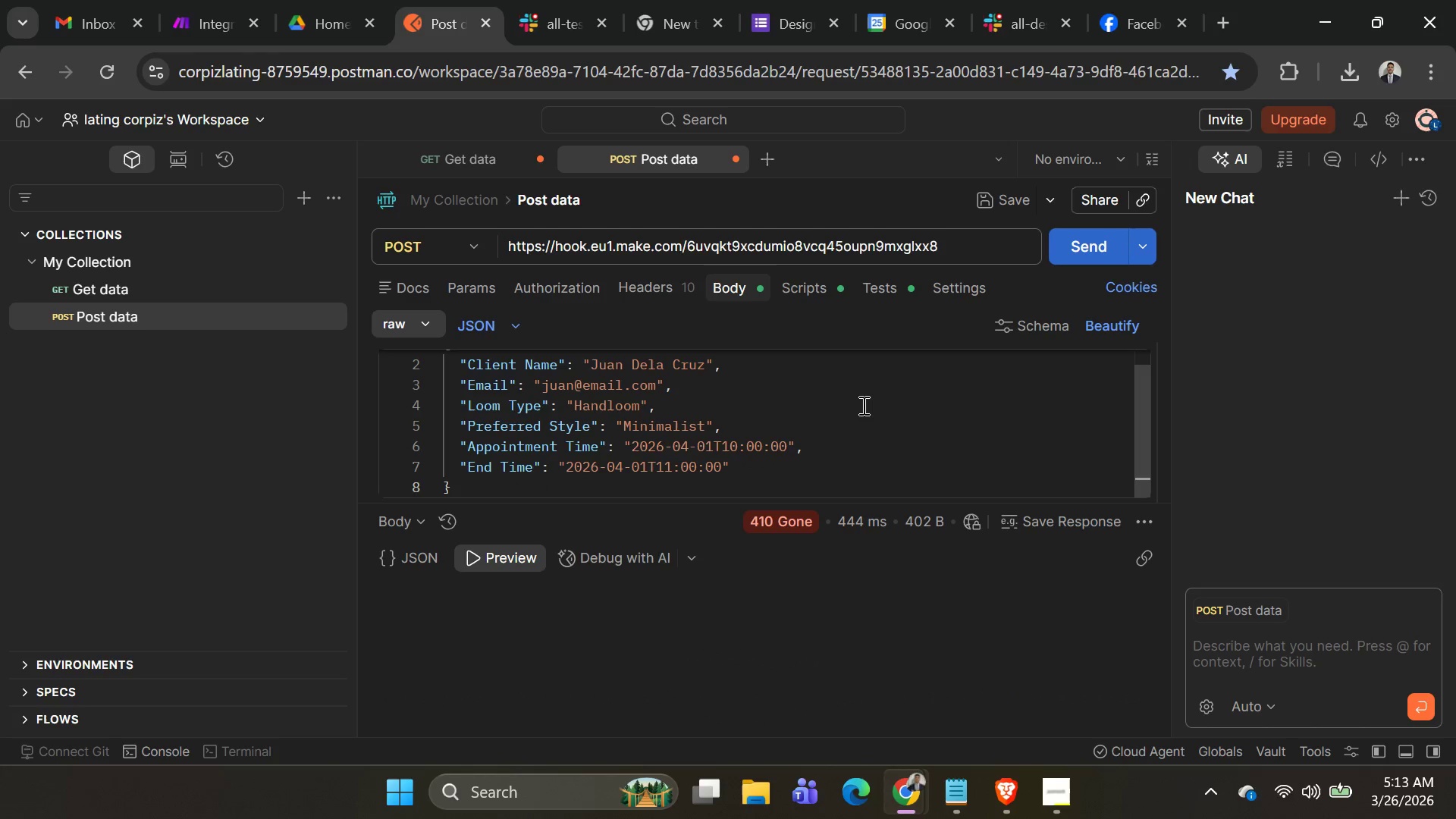 
scroll: coordinate [862, 405], scroll_direction: none, amount: 0.0
 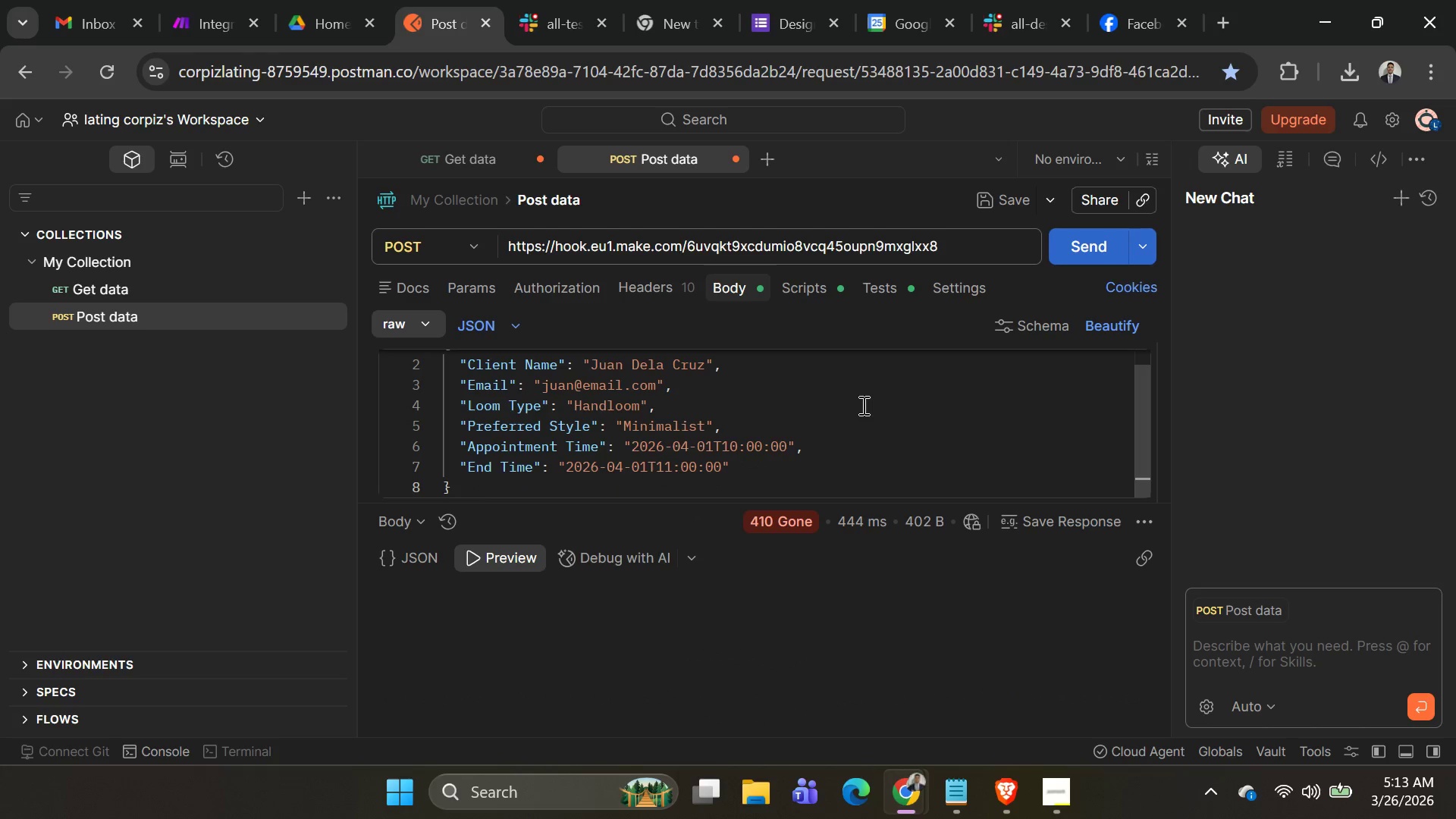 
scroll: coordinate [862, 405], scroll_direction: up, amount: 2.0
 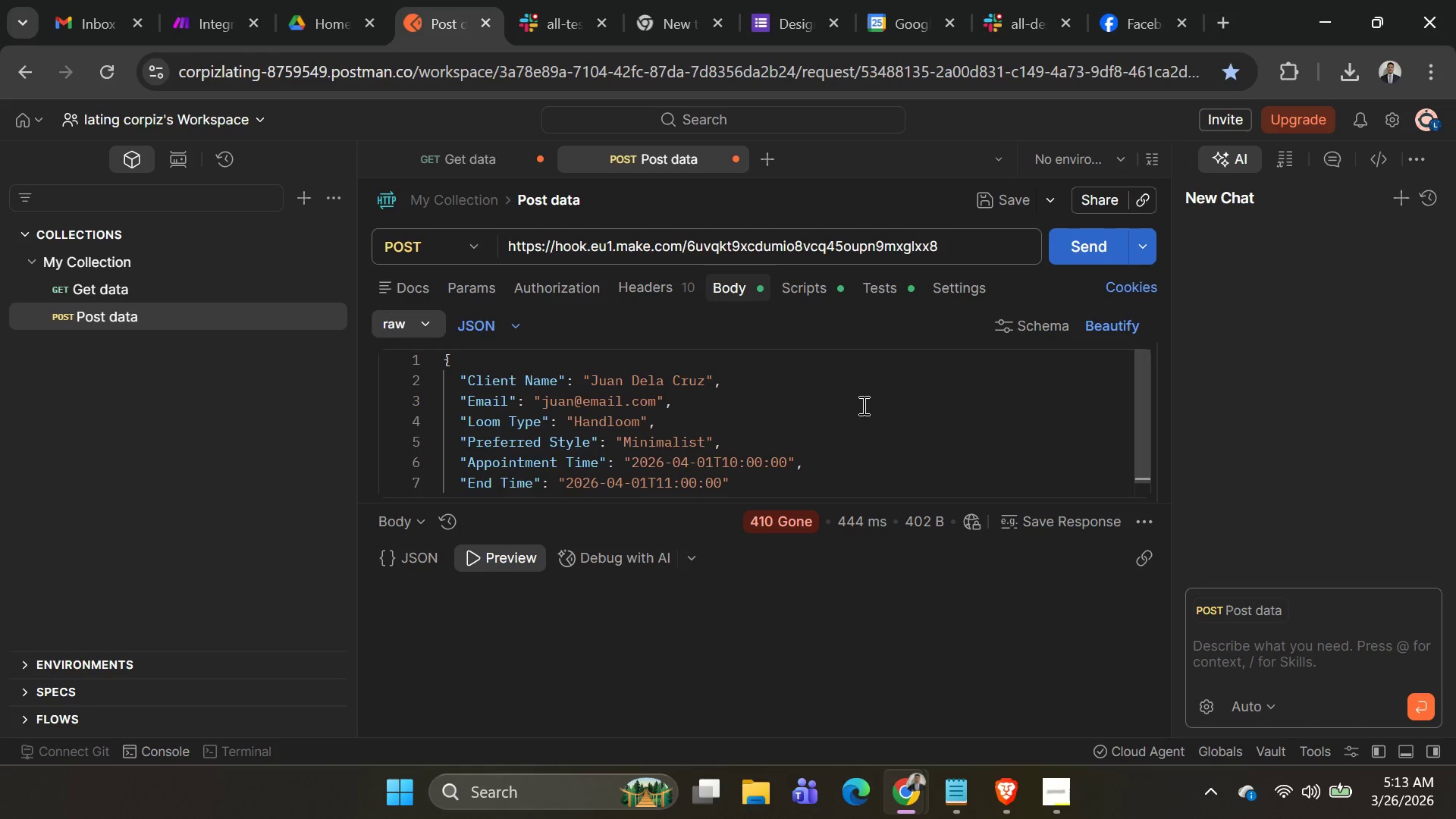 
scroll: coordinate [862, 405], scroll_direction: down, amount: 2.0
 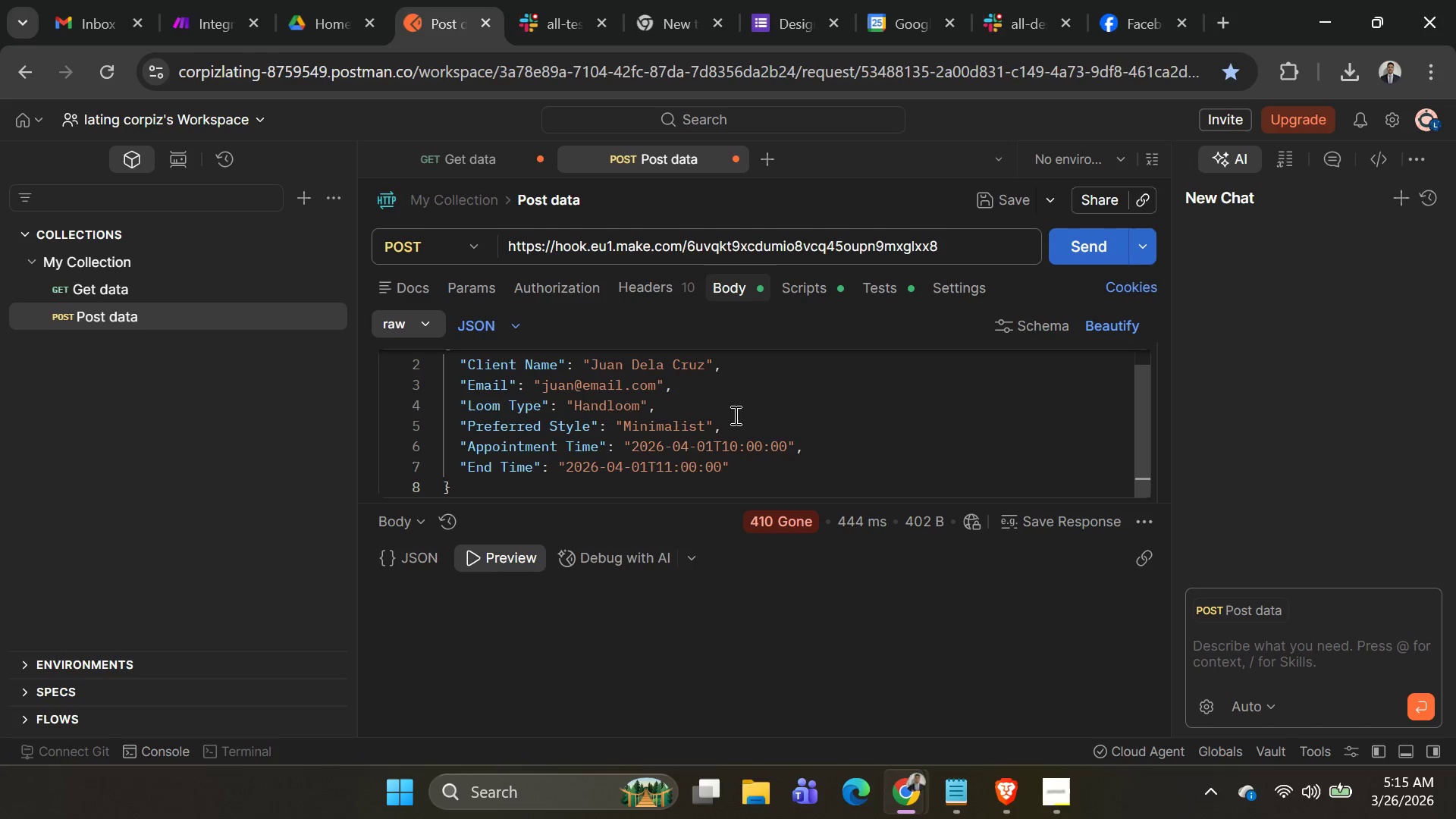 
wait(72.08)
 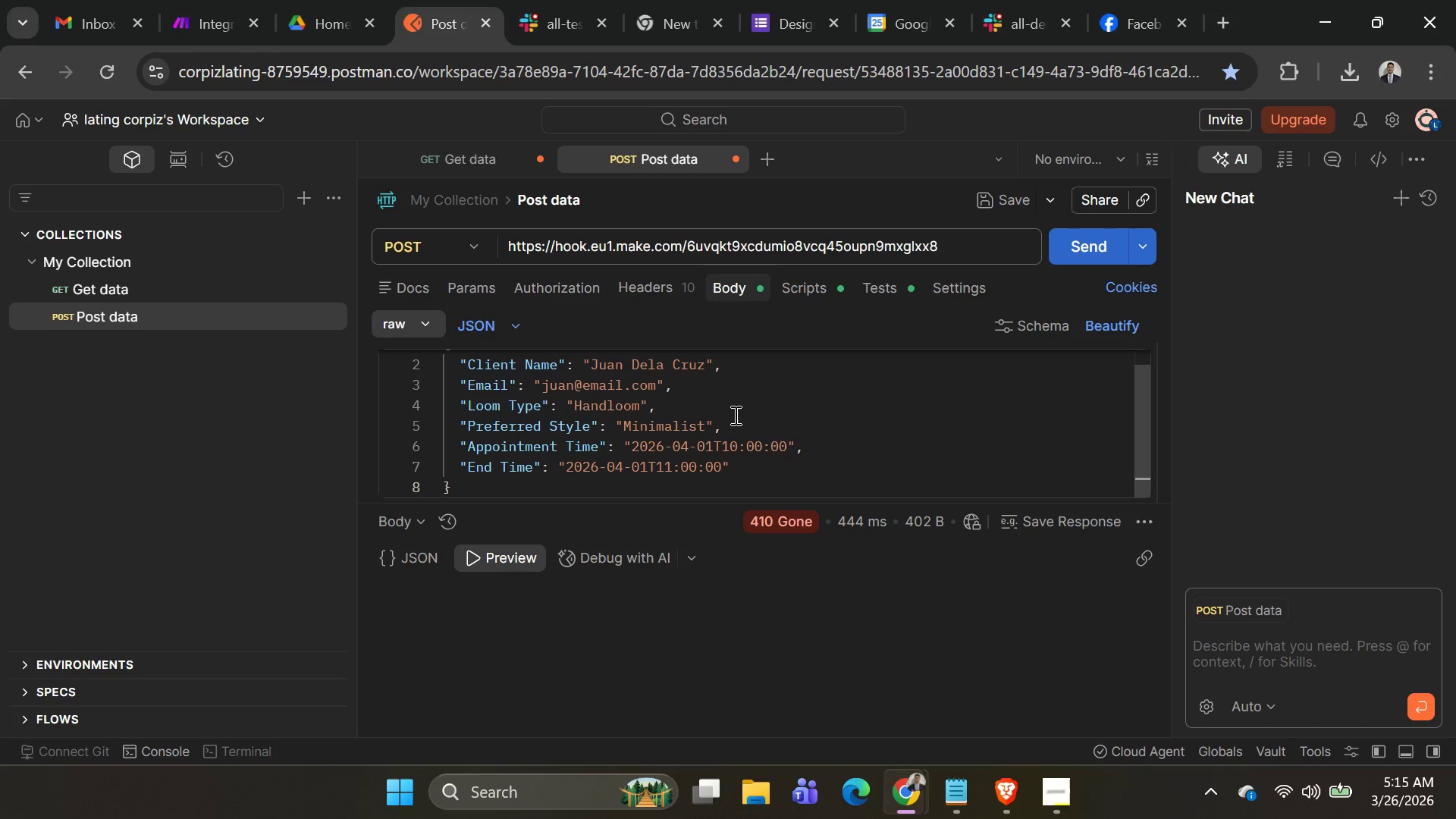 
left_click([102, 71])
 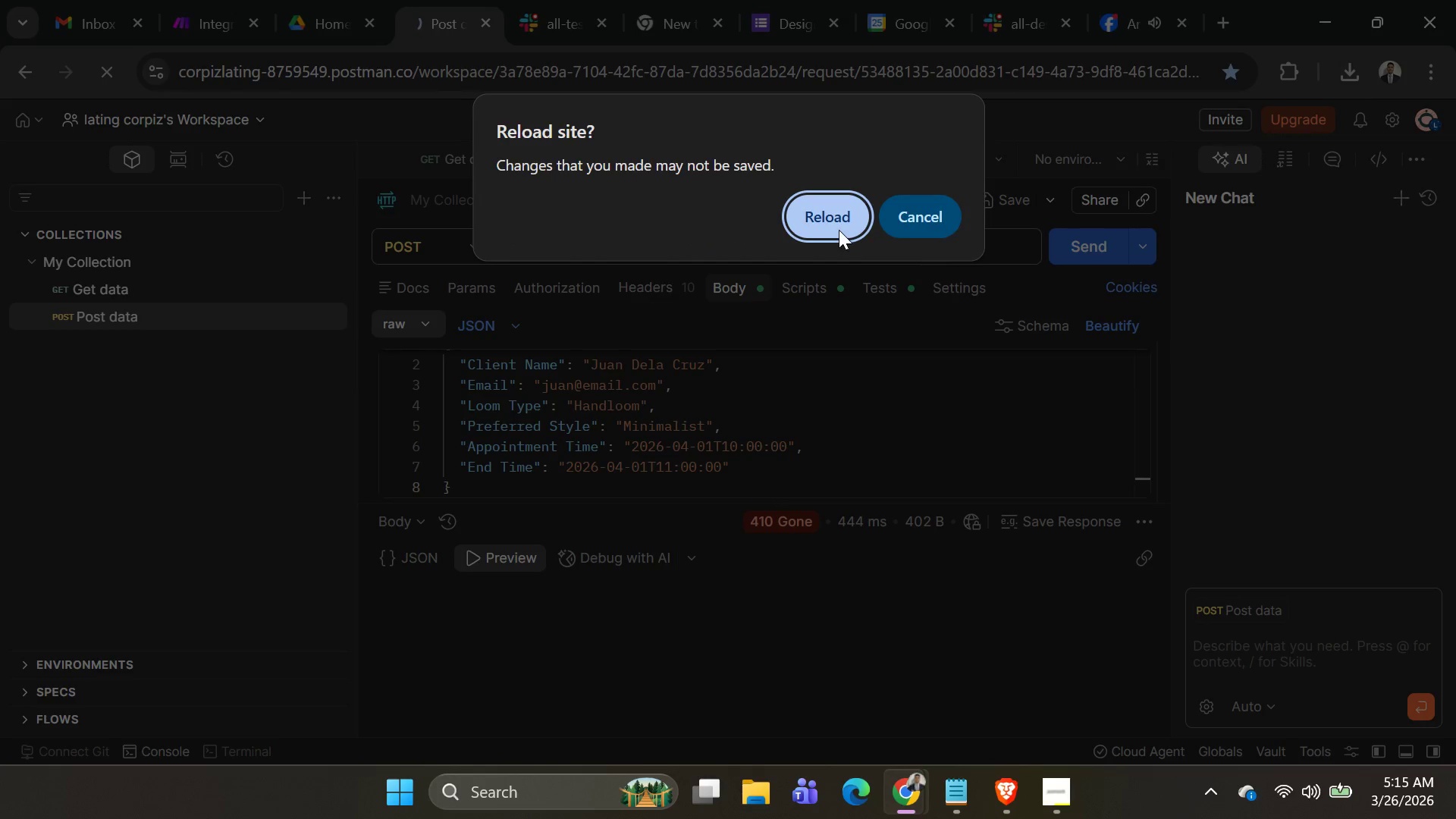 
left_click([830, 221])
 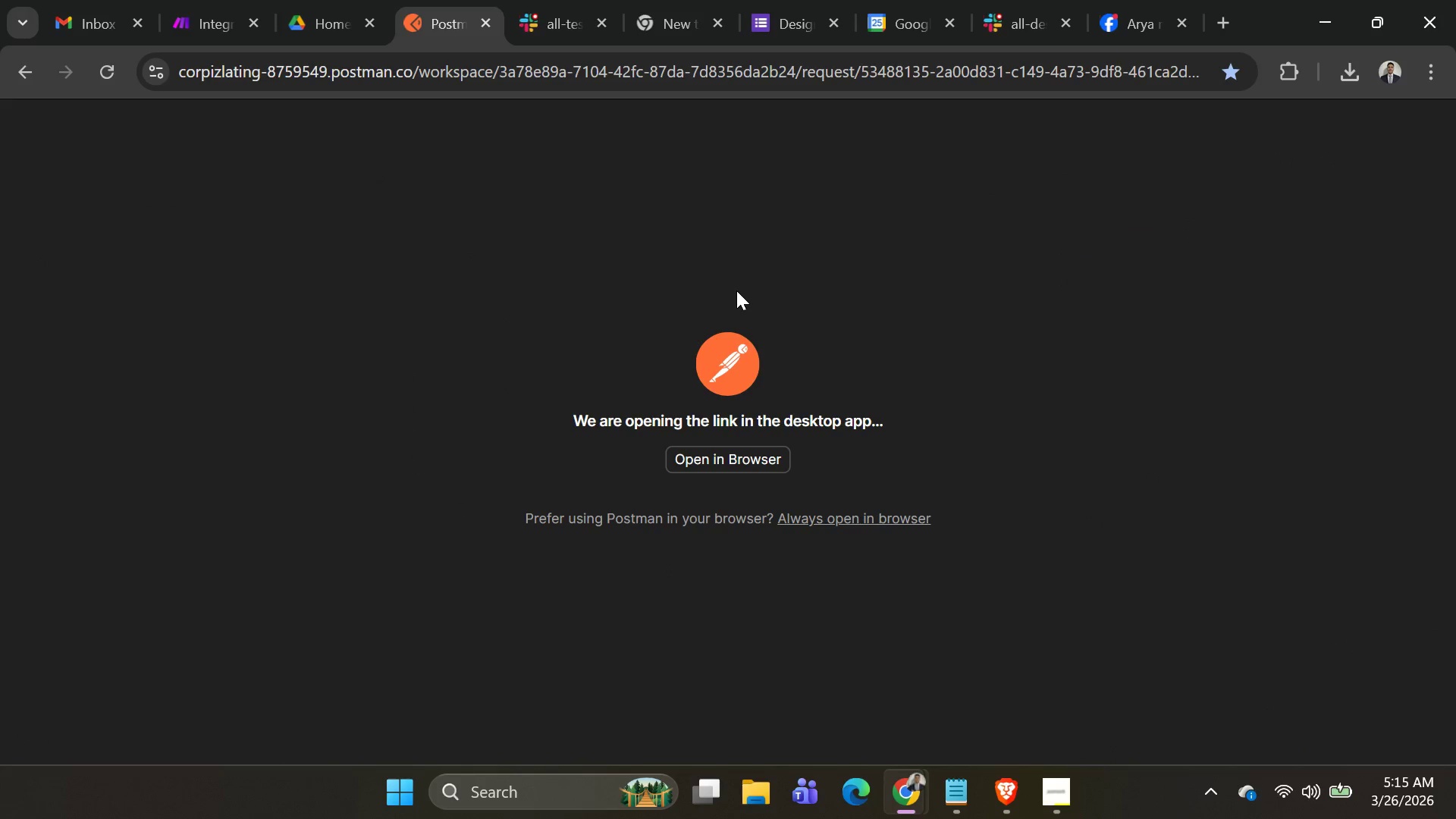 
left_click([729, 447])
 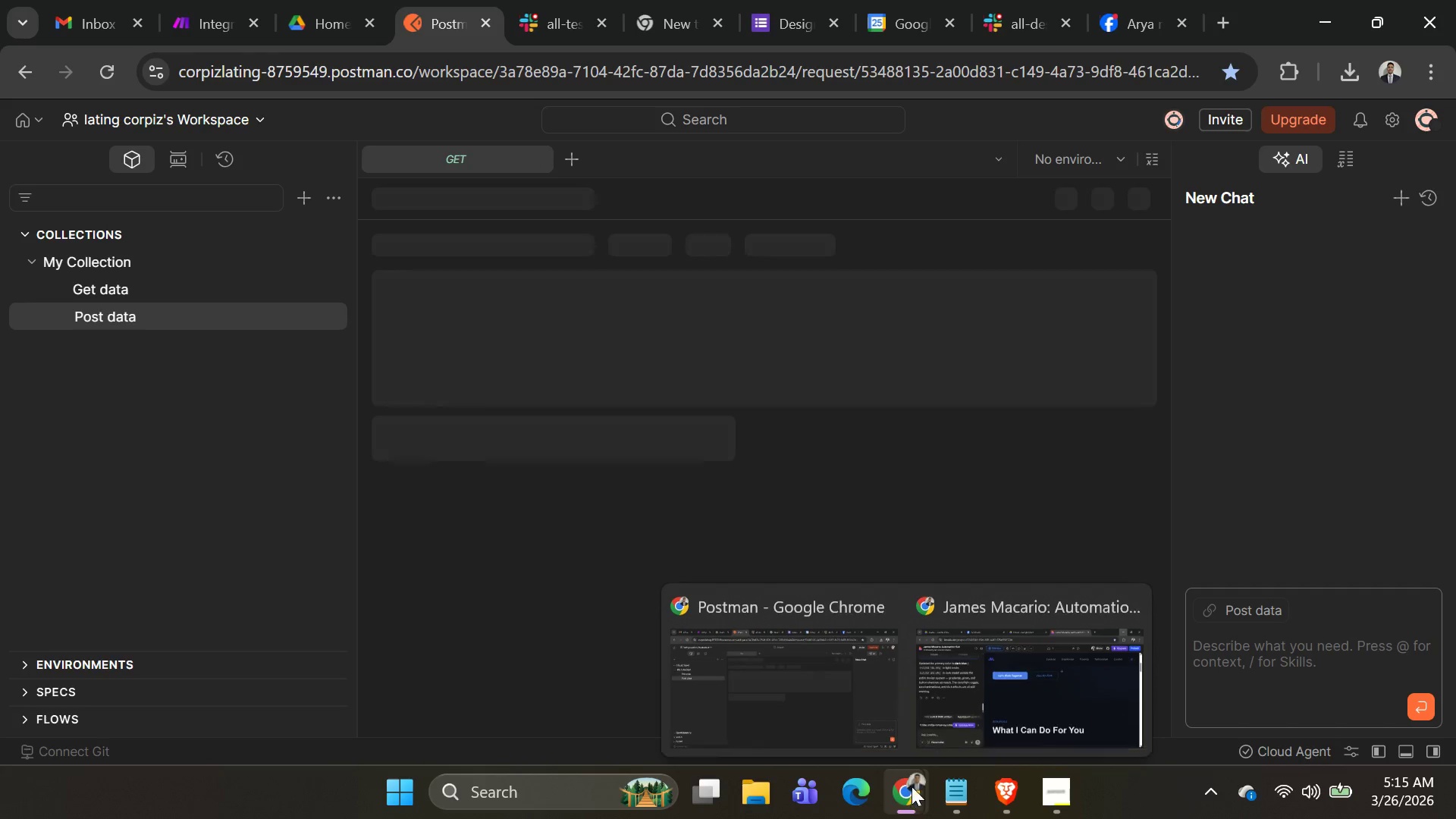 
wait(7.5)
 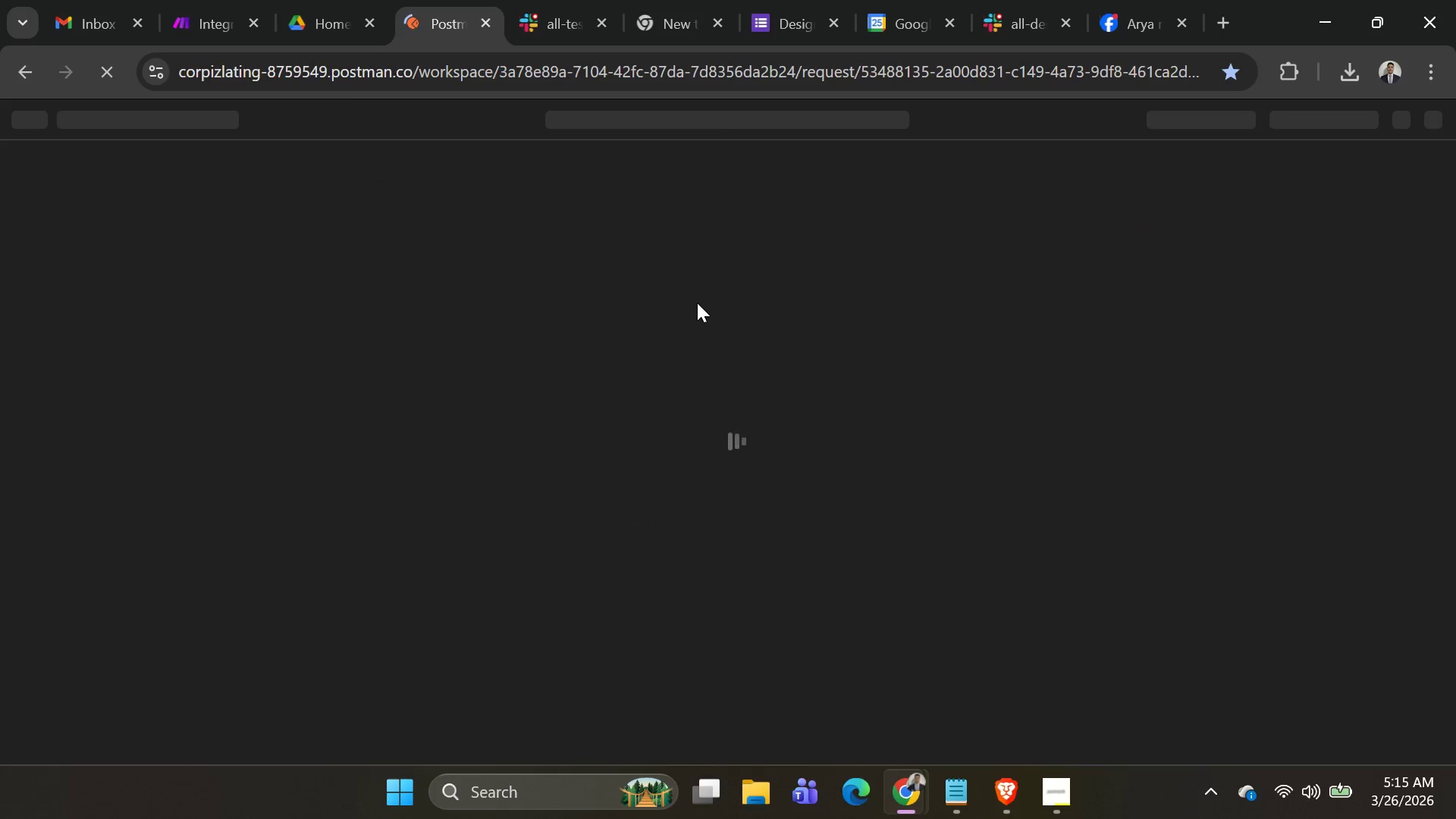 
left_click([1126, 15])
 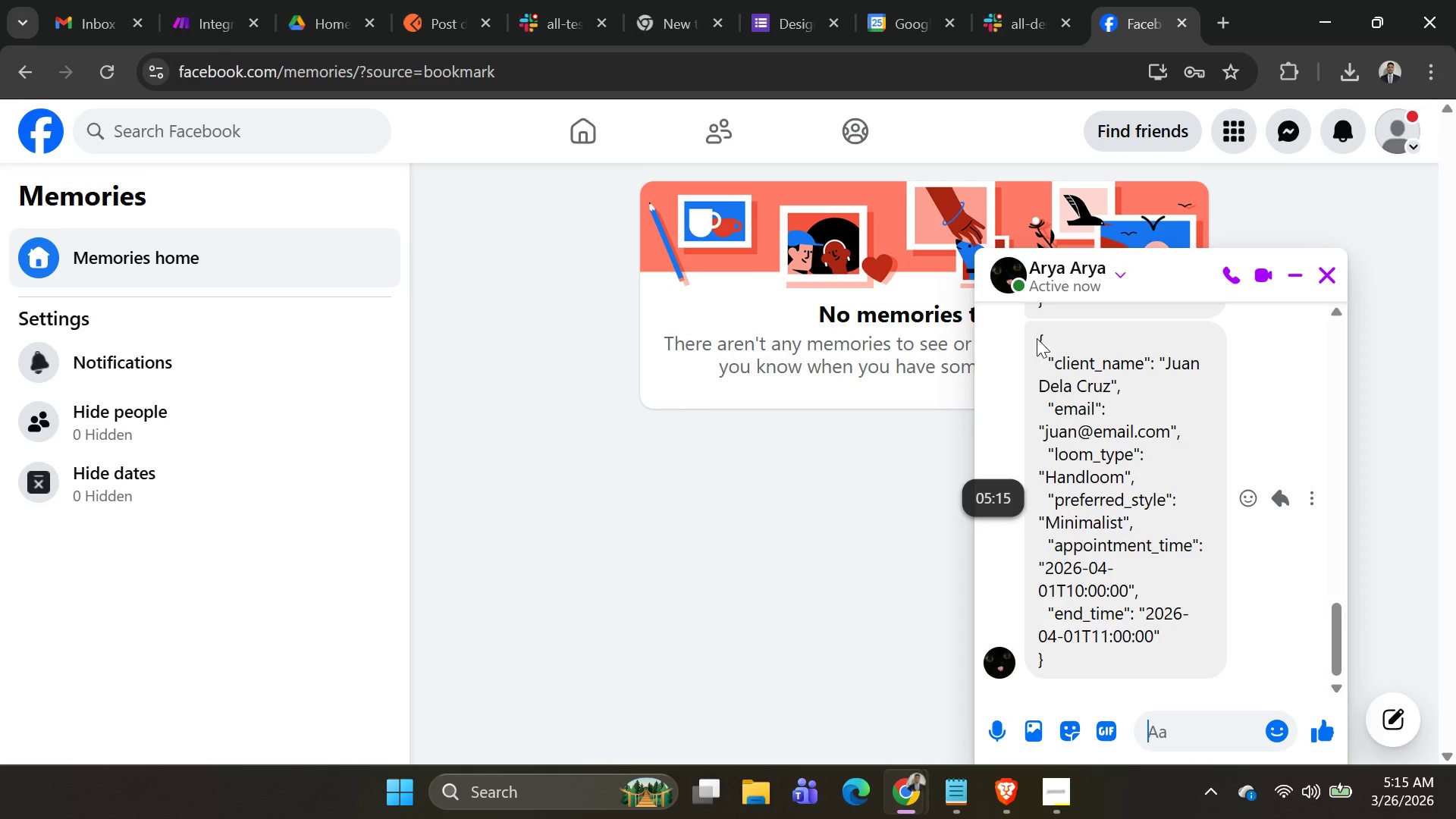 
left_click_drag(start_coordinate=[1035, 337], to_coordinate=[1169, 683])
 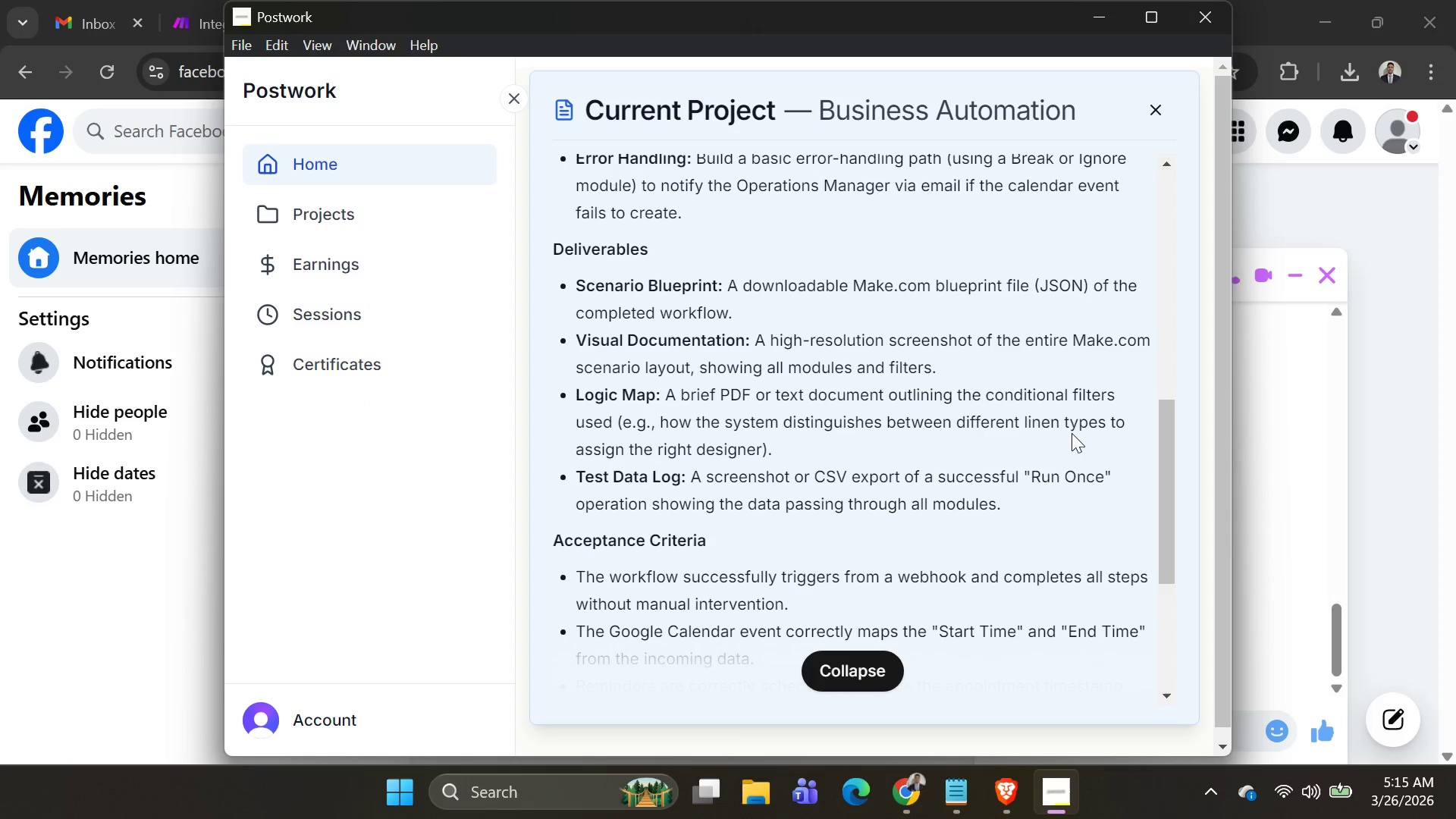 
key(Control+C)
 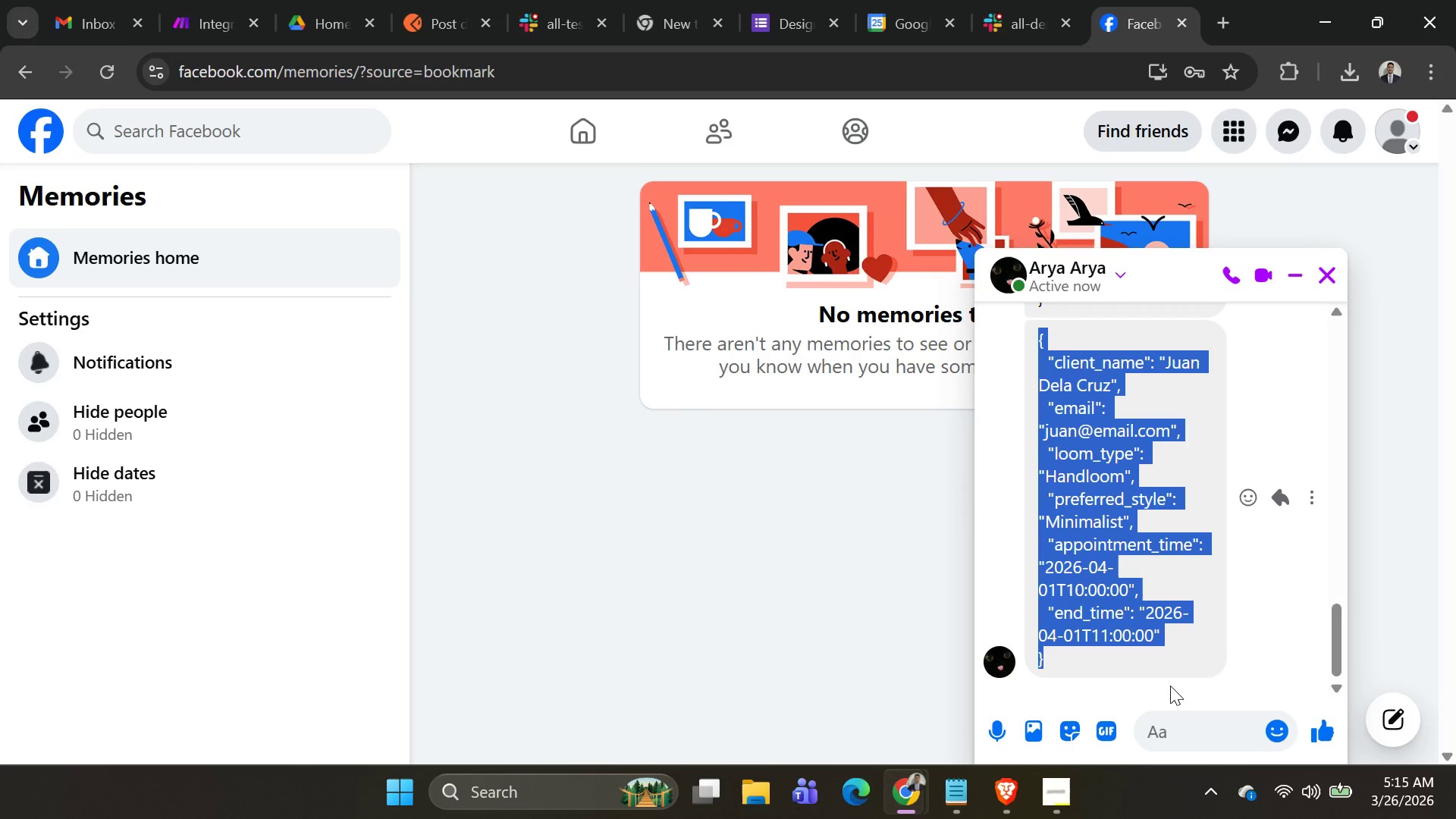 
key(Control+C)
 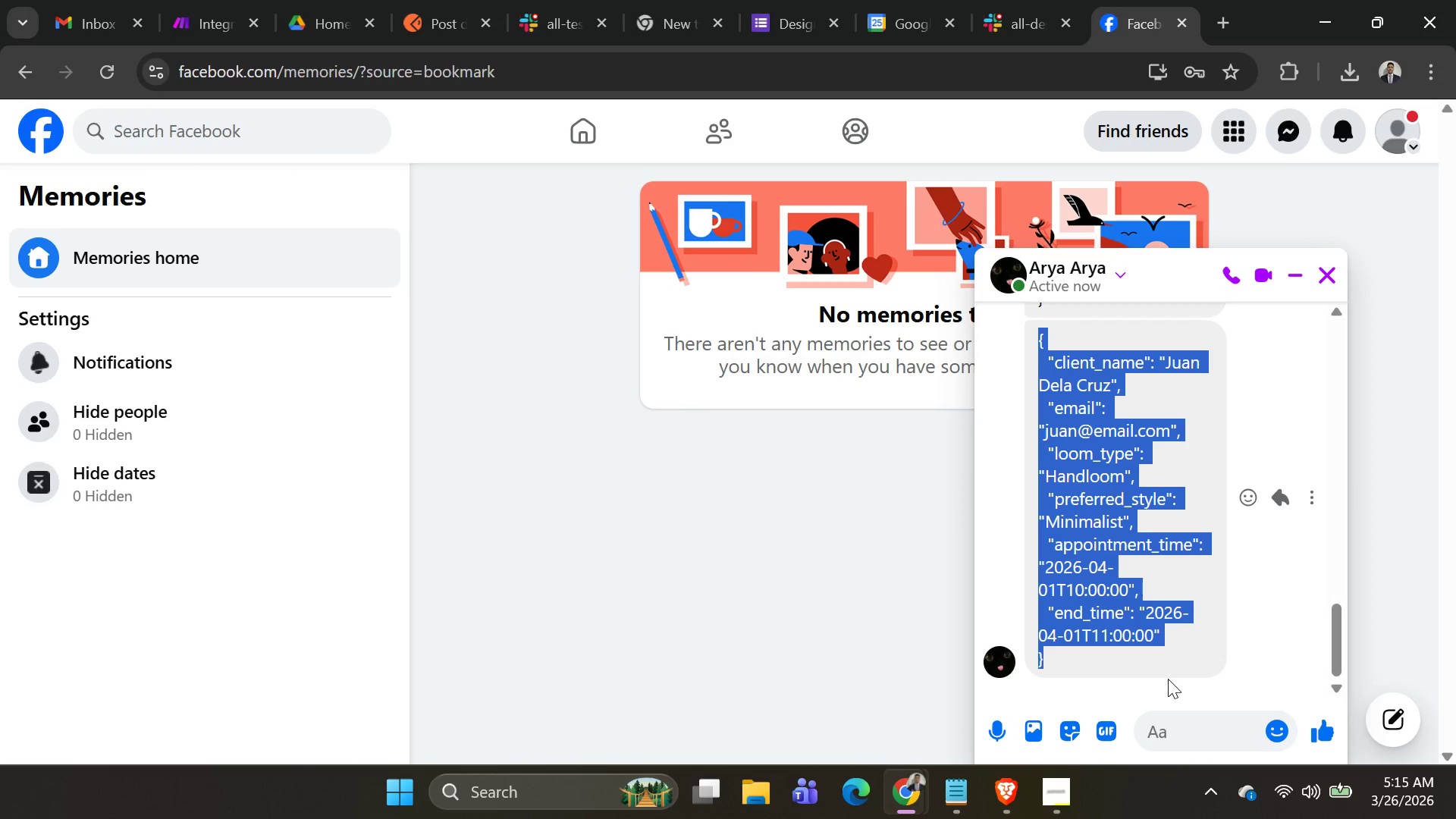 
key(Alt+AltLeft)
 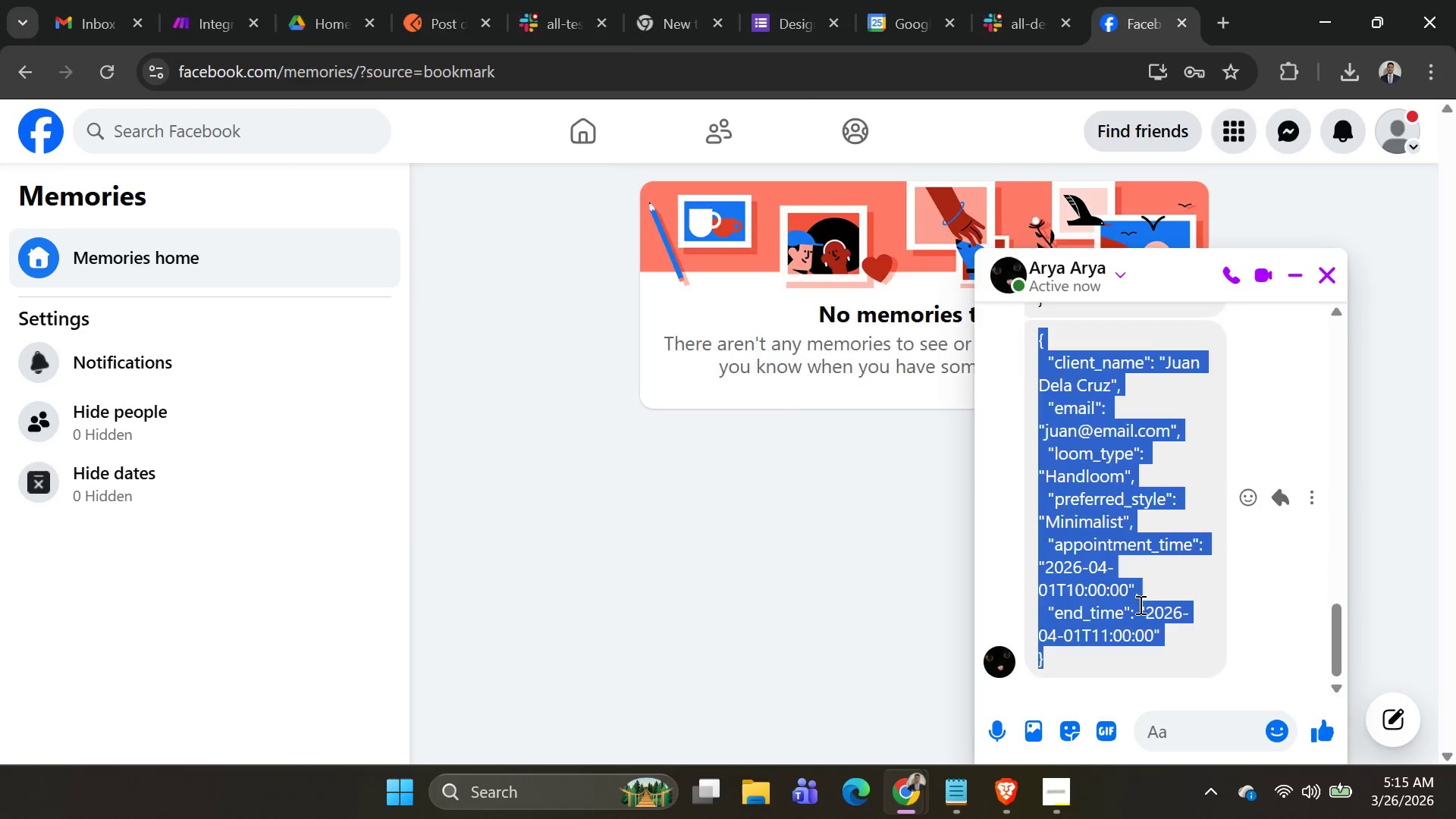 
key(Alt+Tab)